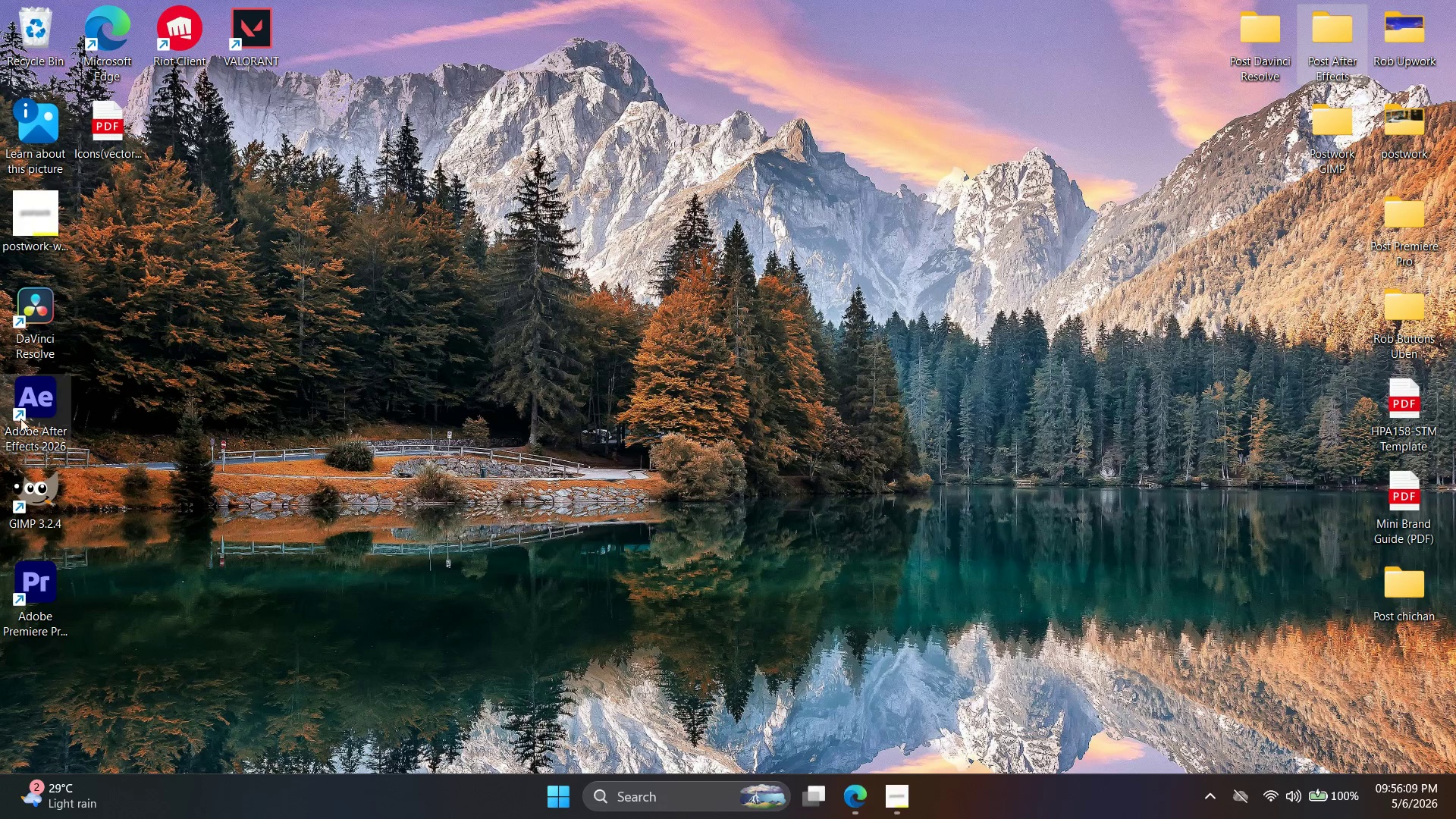 
left_click([24, 414])
 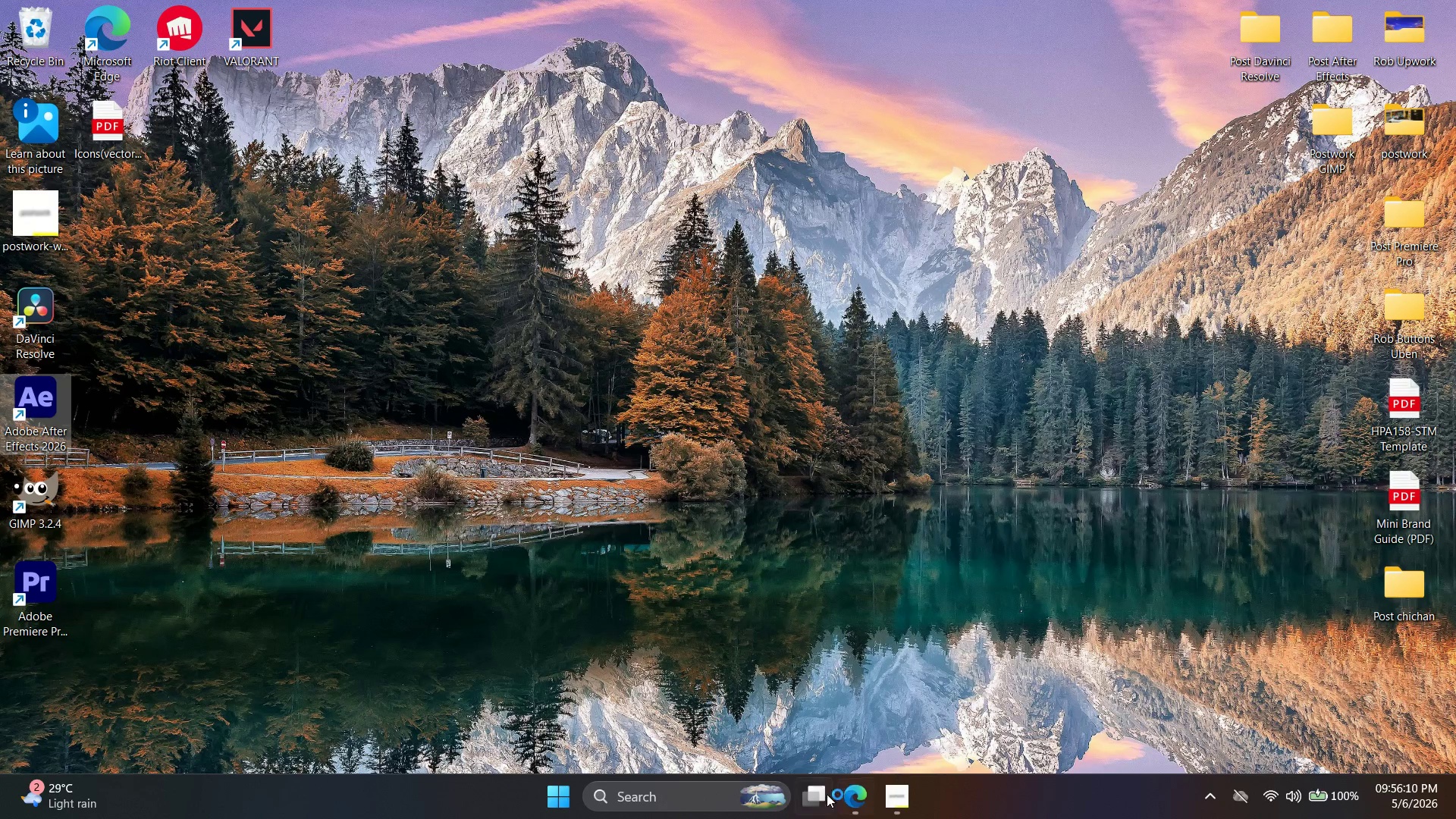 
left_click([859, 817])
 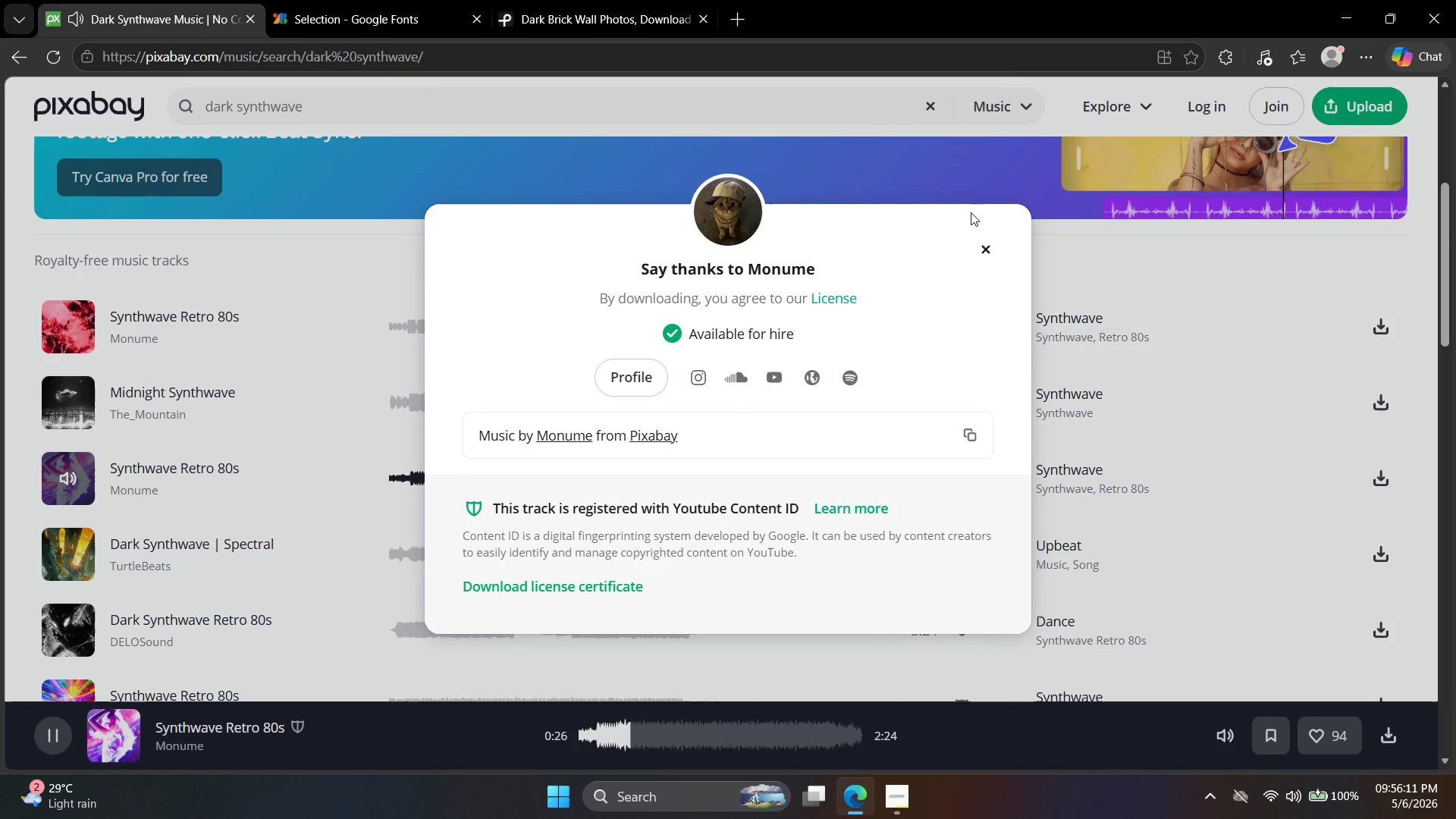 
left_click([984, 237])
 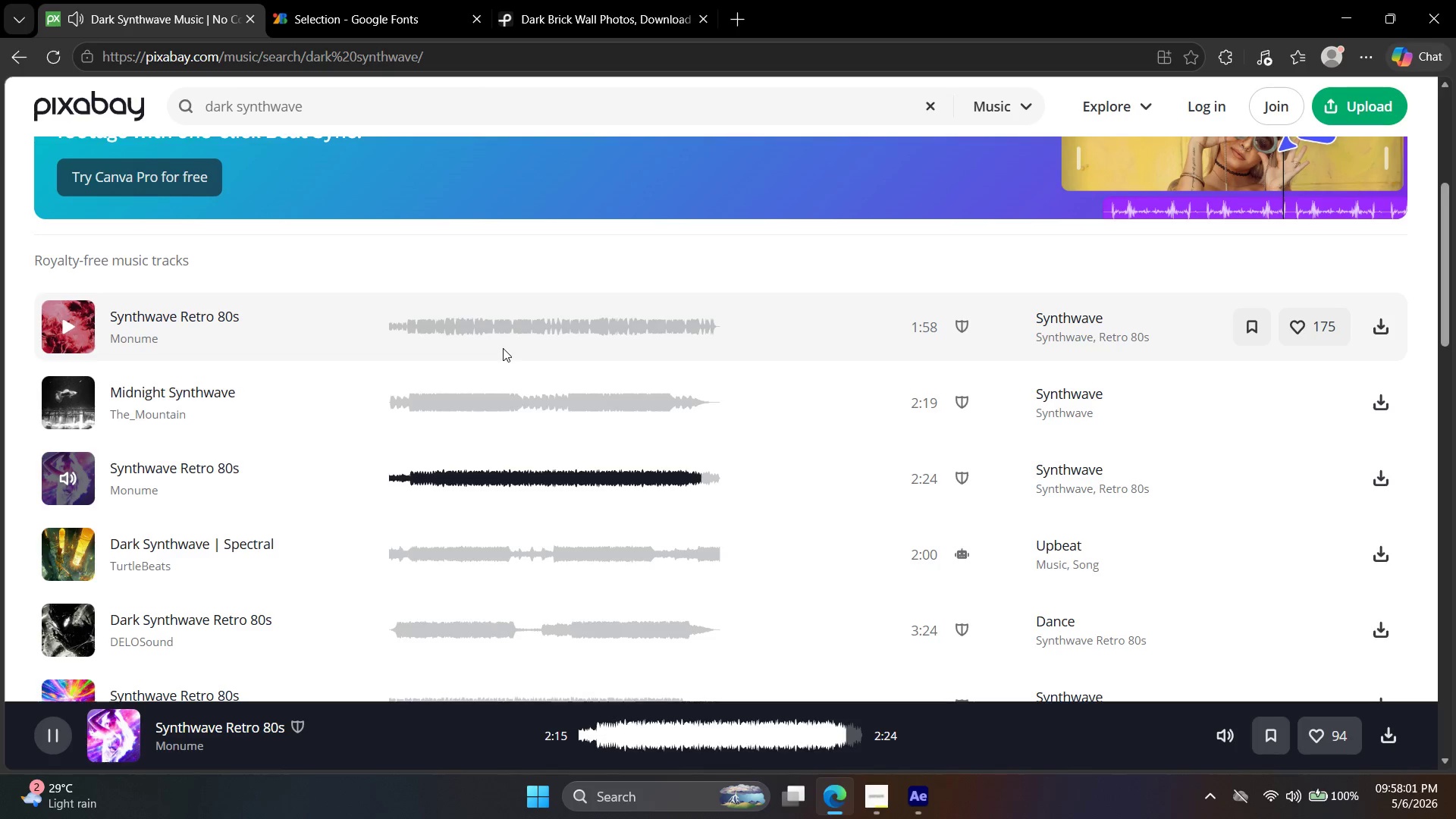 
wait(113.97)
 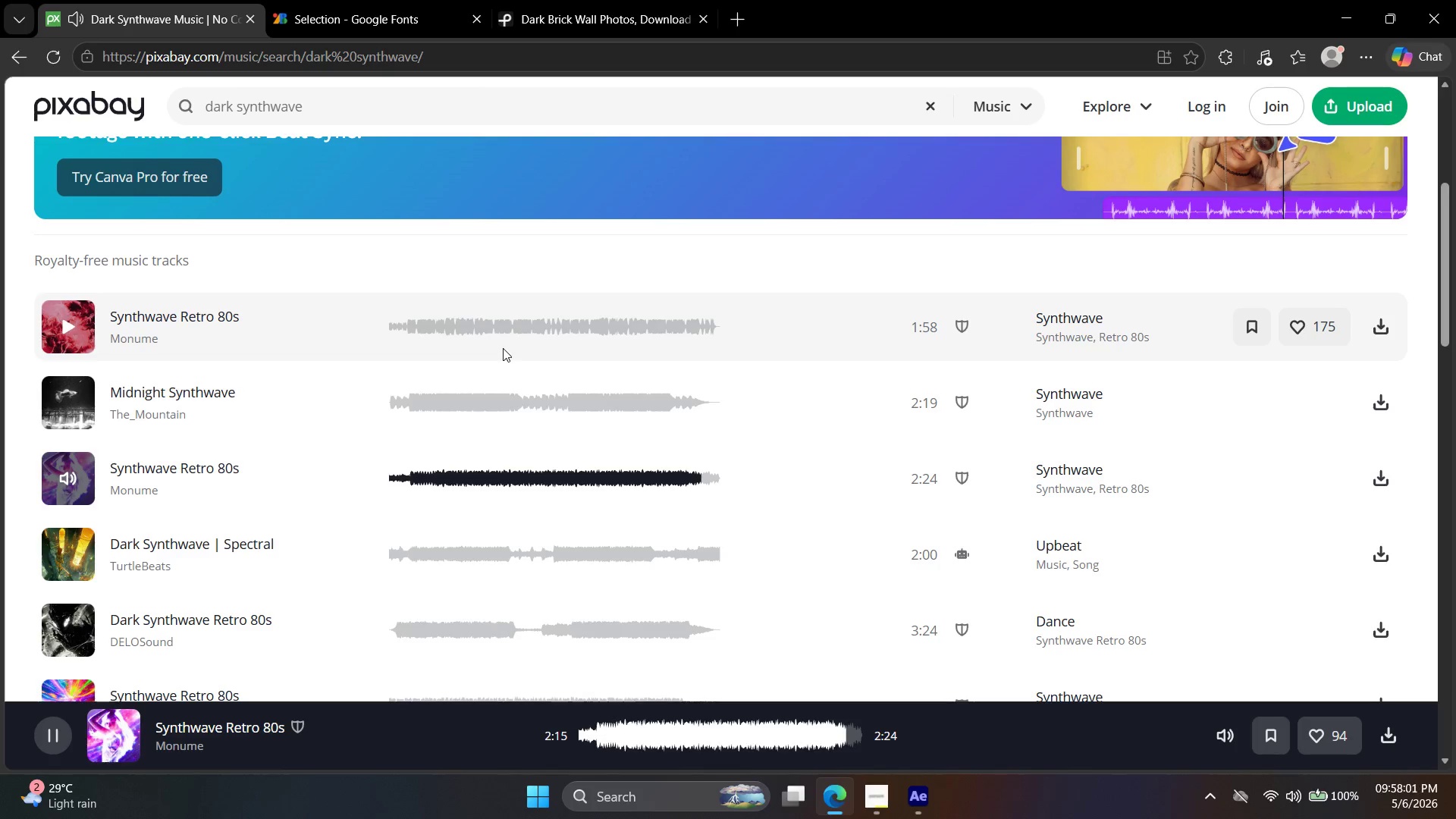 
left_click([71, 551])
 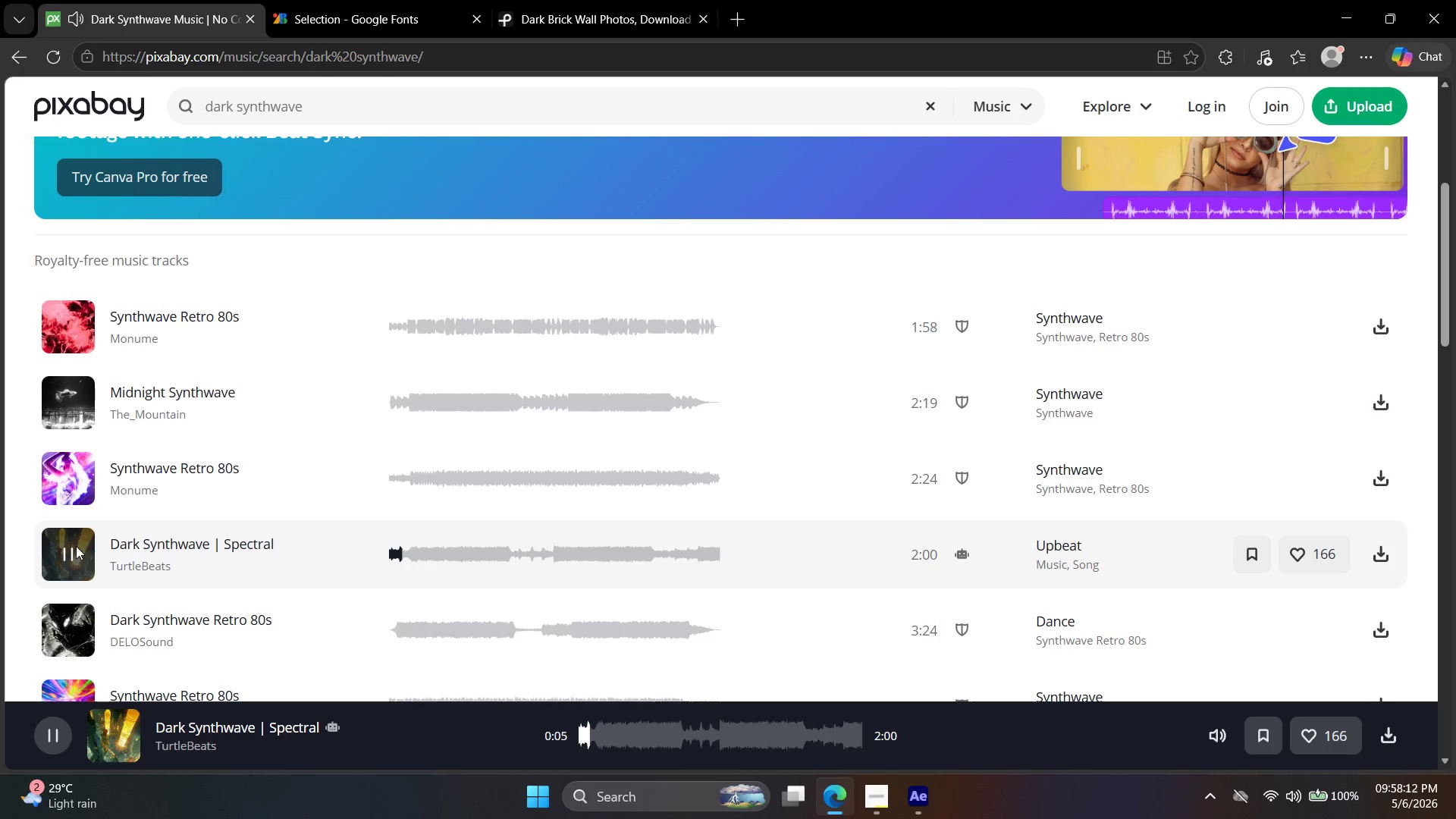 
wait(7.95)
 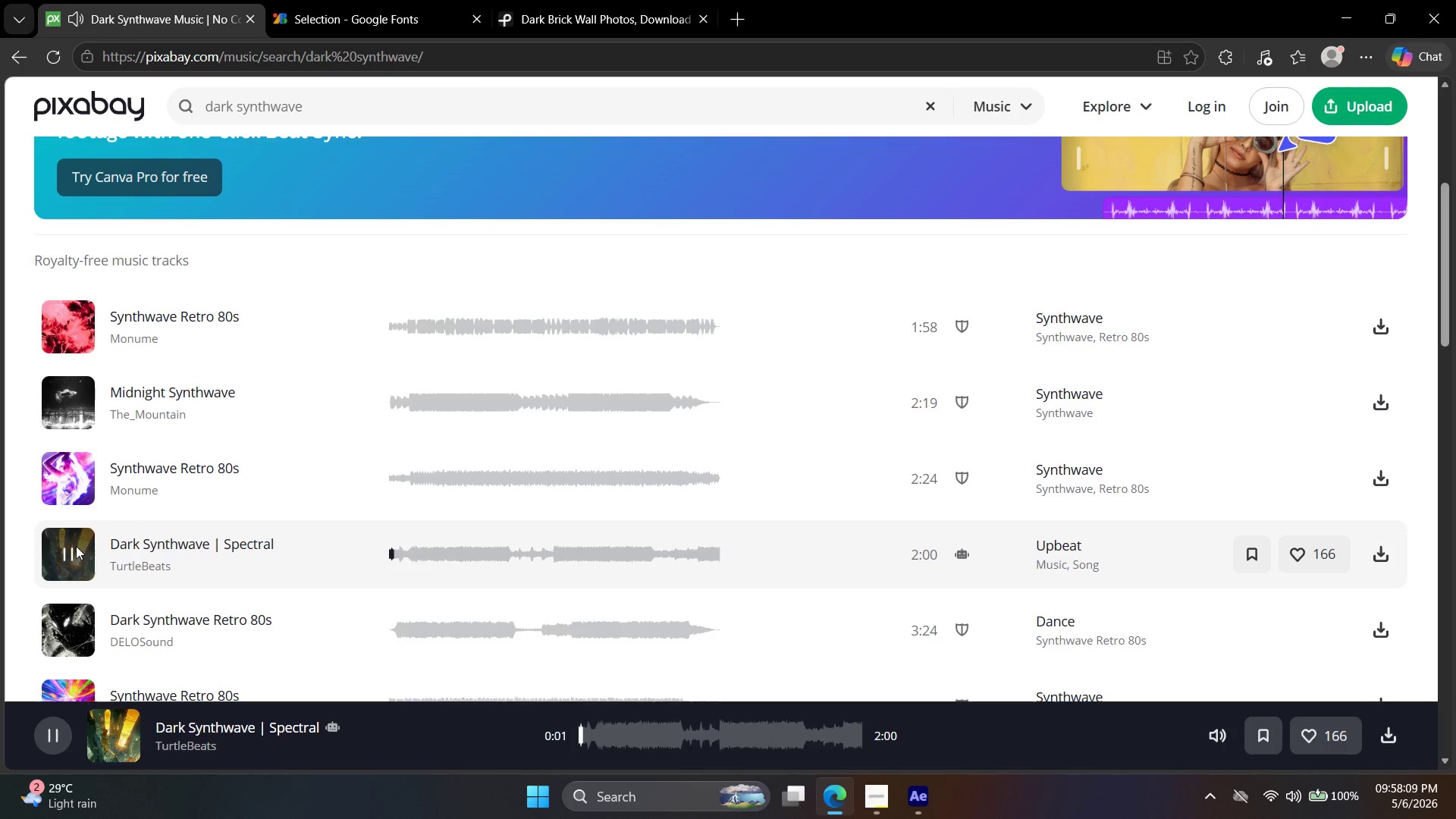 
left_click([67, 545])
 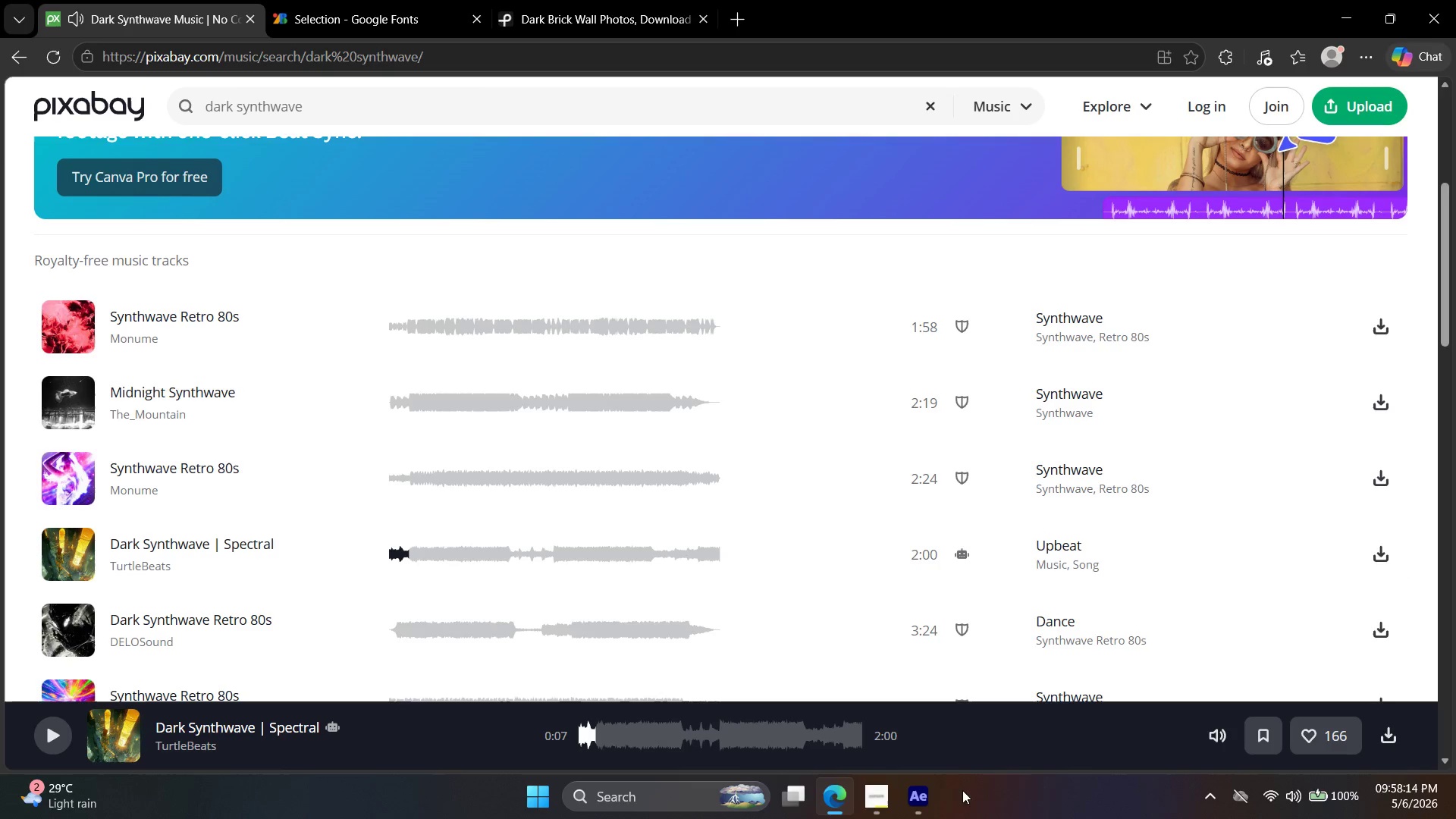 
left_click([934, 796])
 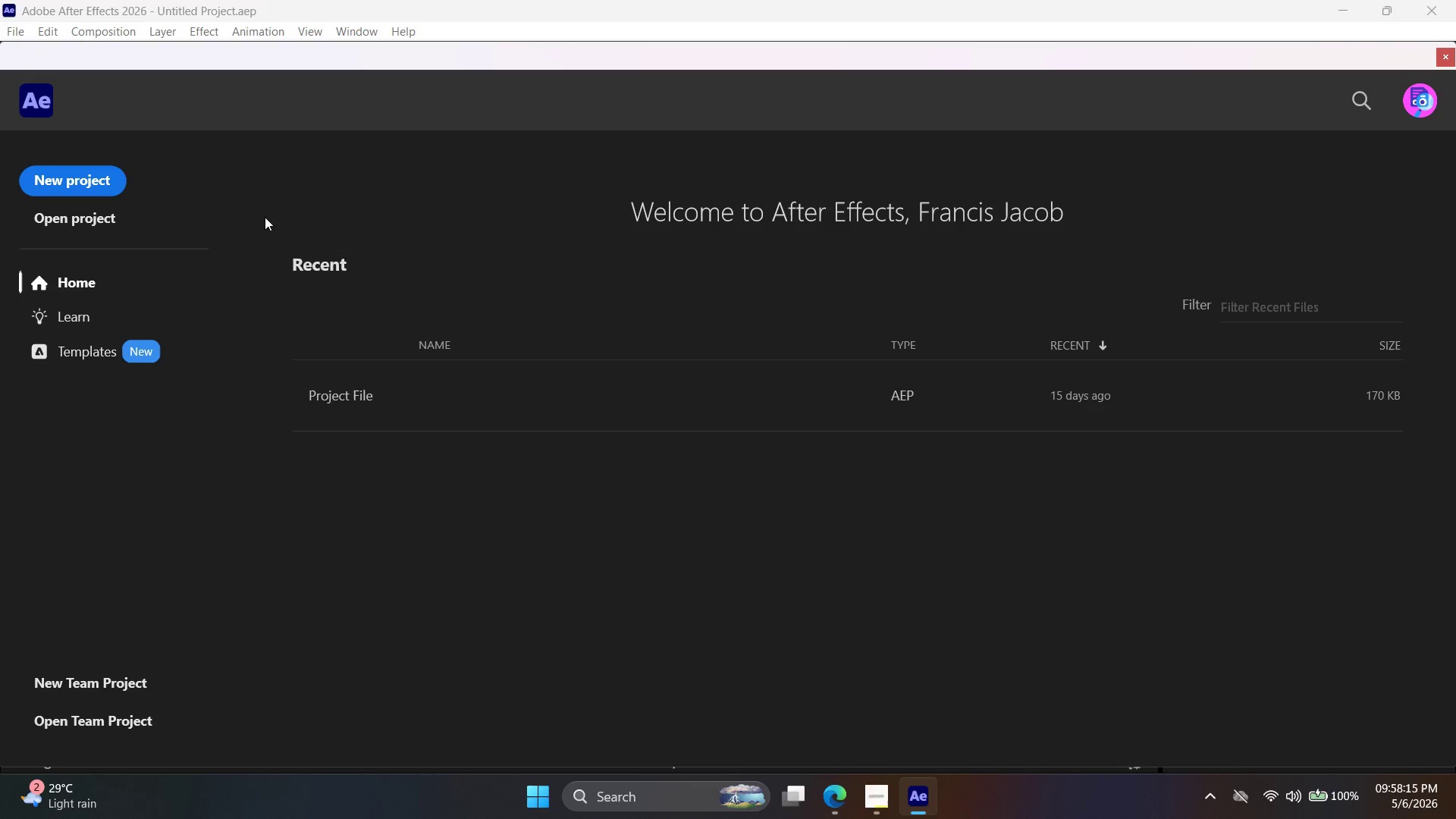 
left_click([94, 187])
 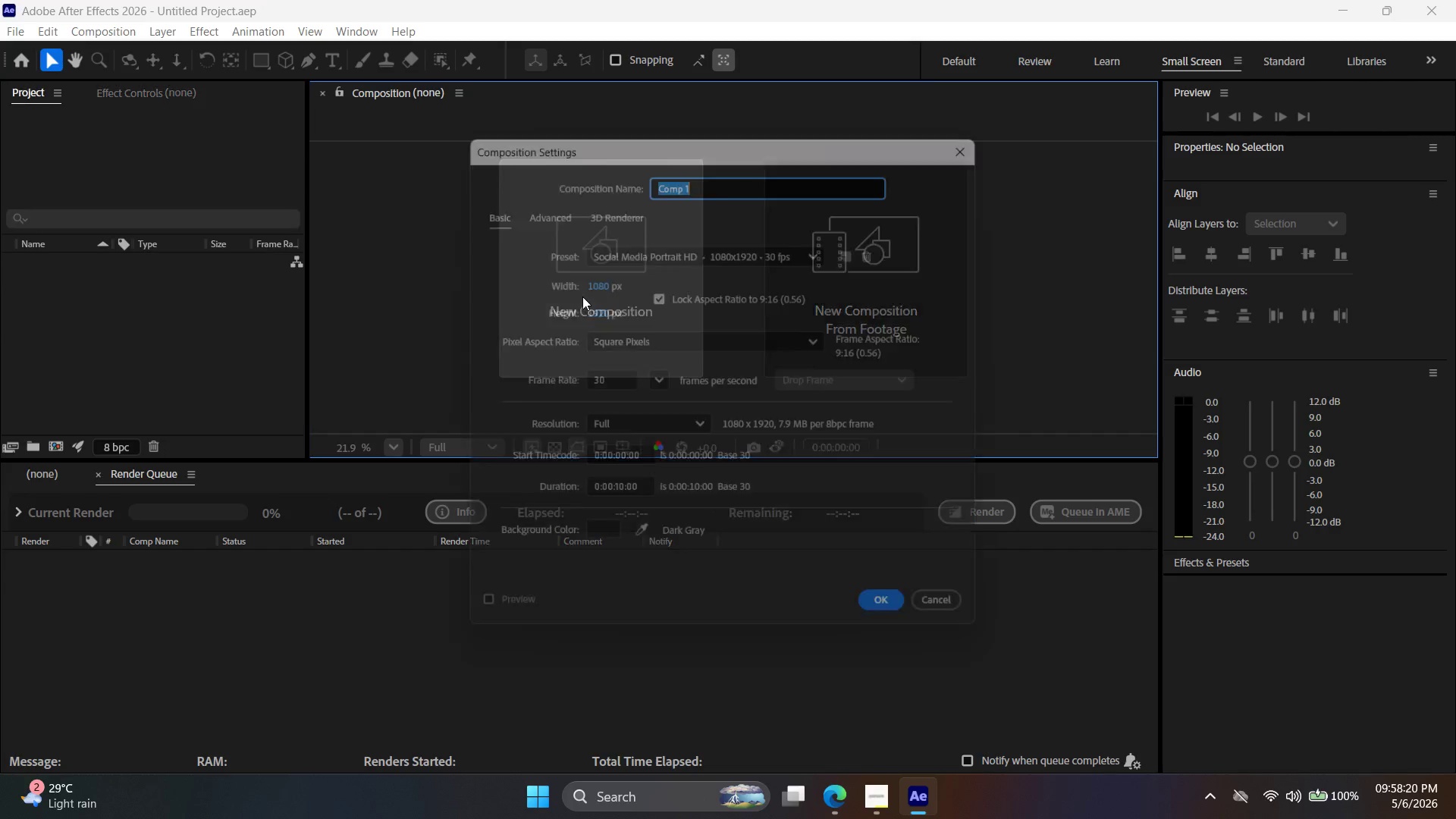 
wait(5.86)
 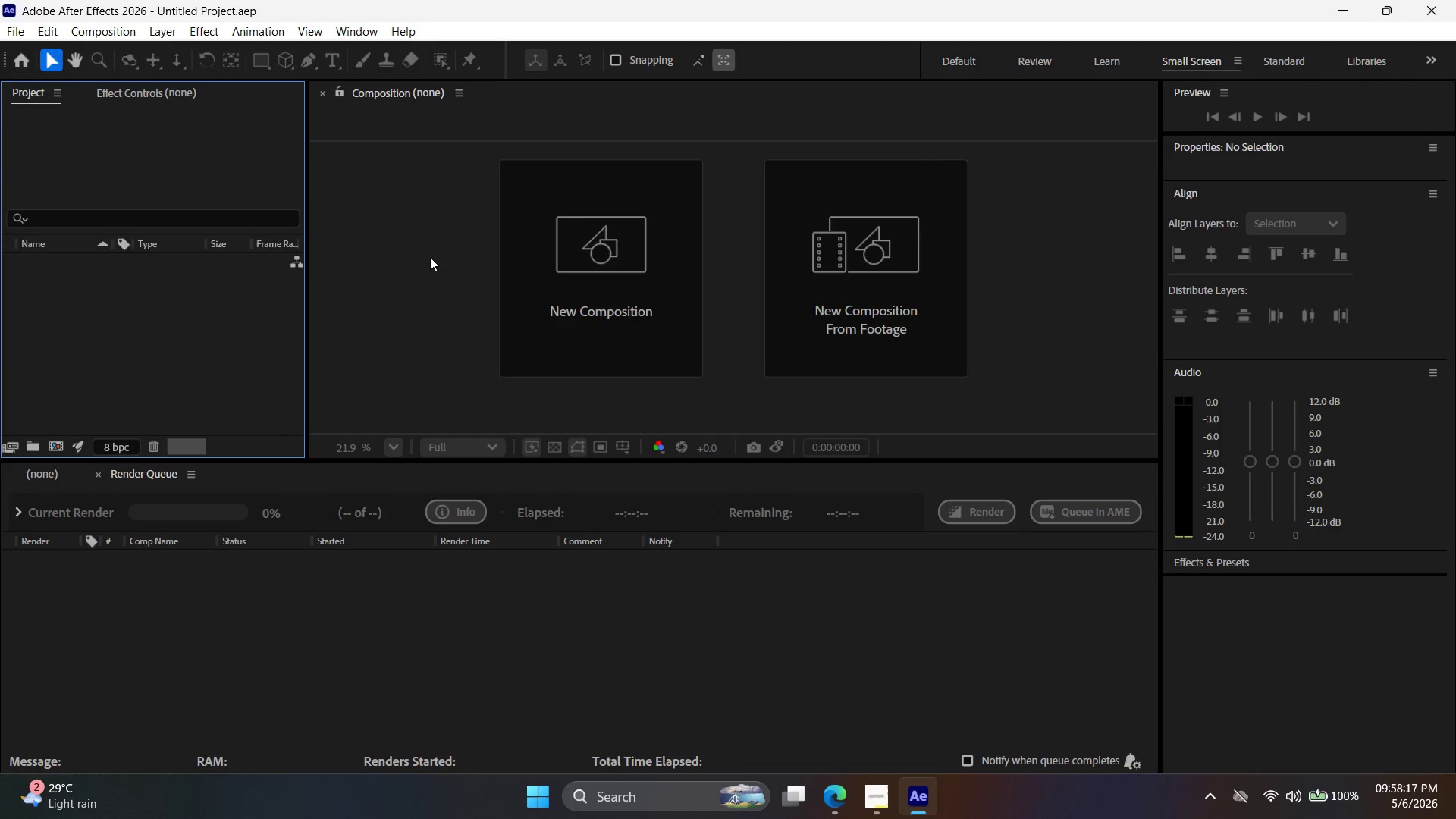 
type(StaticSpark_Reveal)
 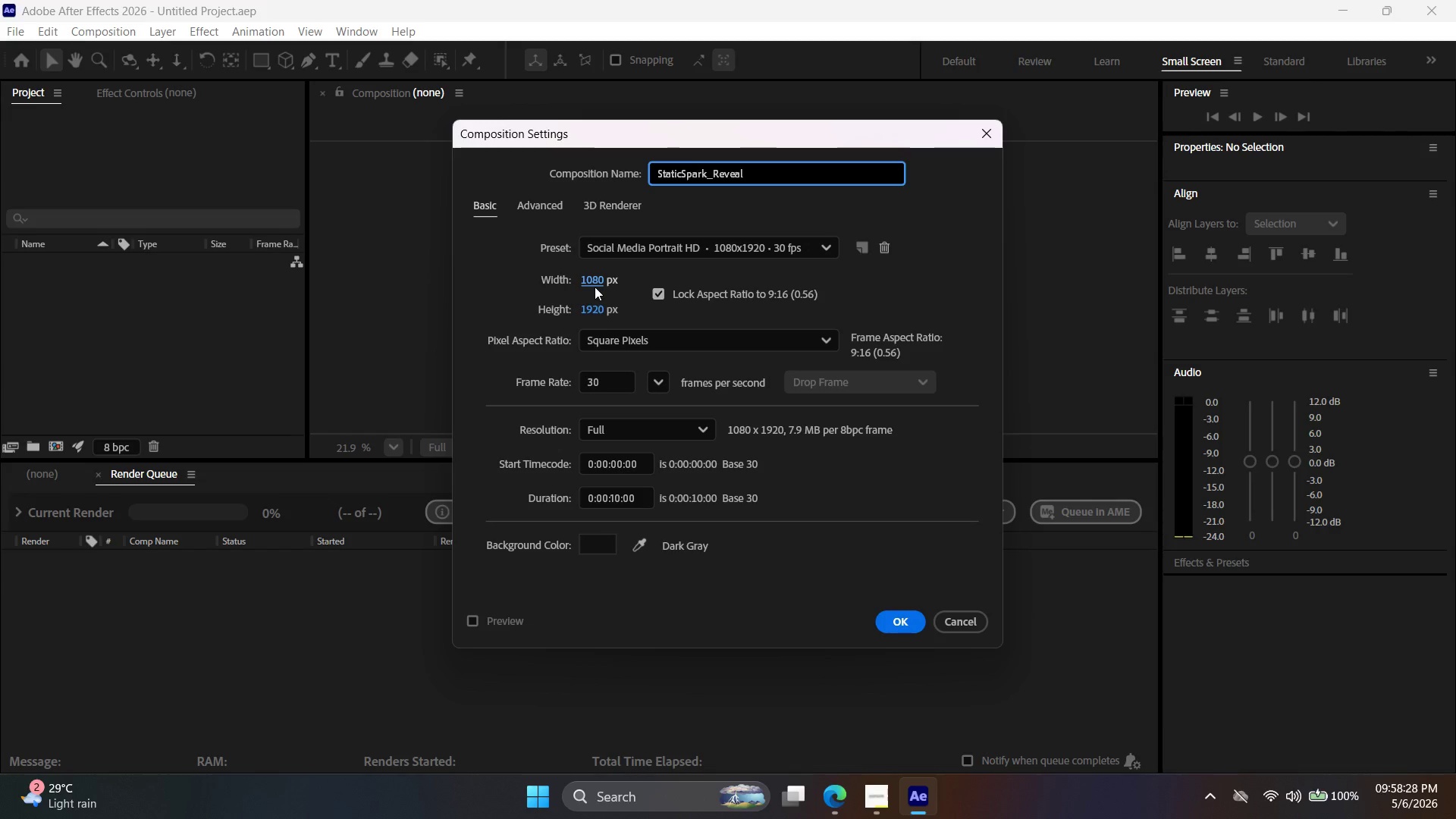 
wait(8.81)
 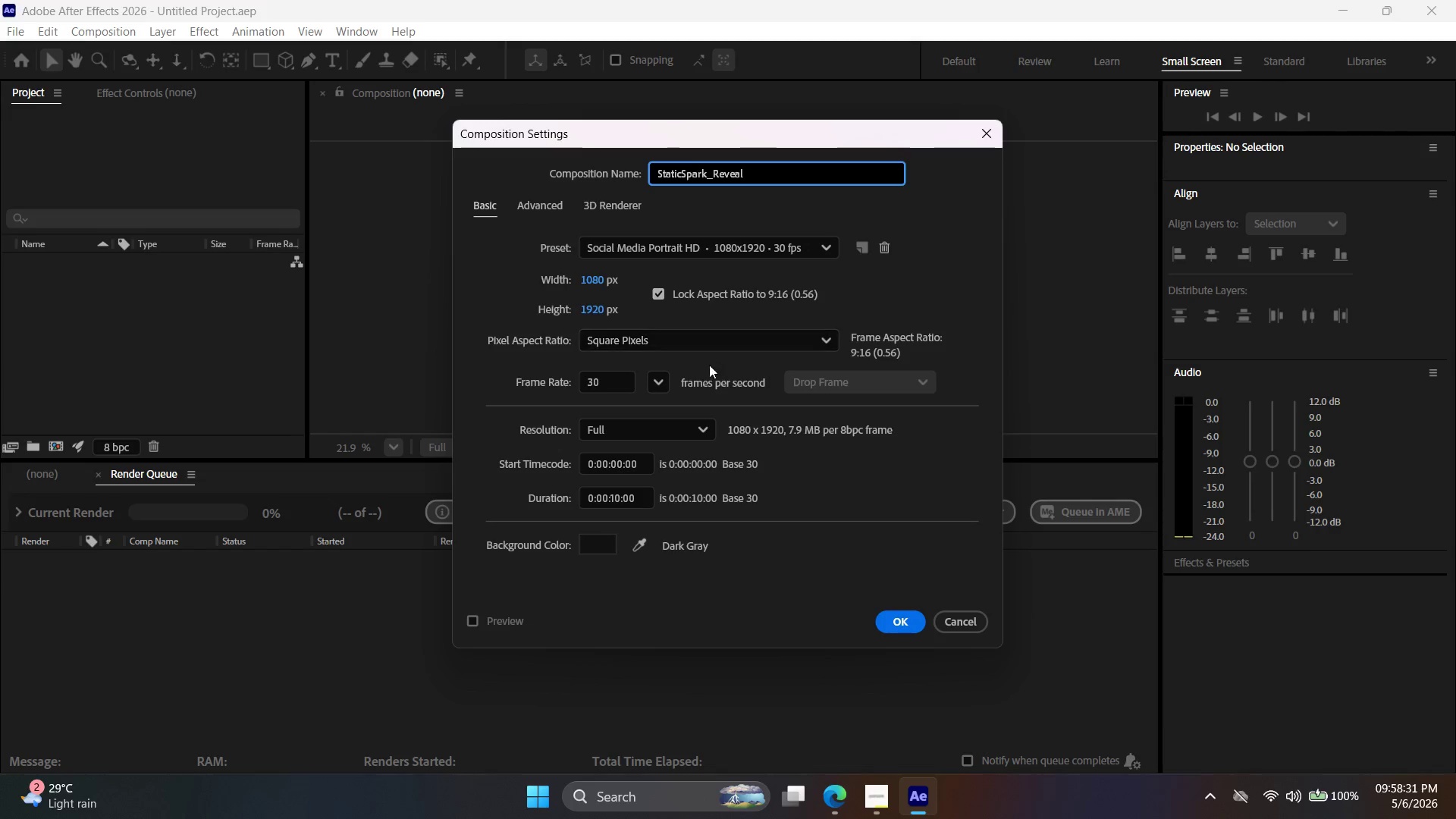 
left_click([592, 541])
 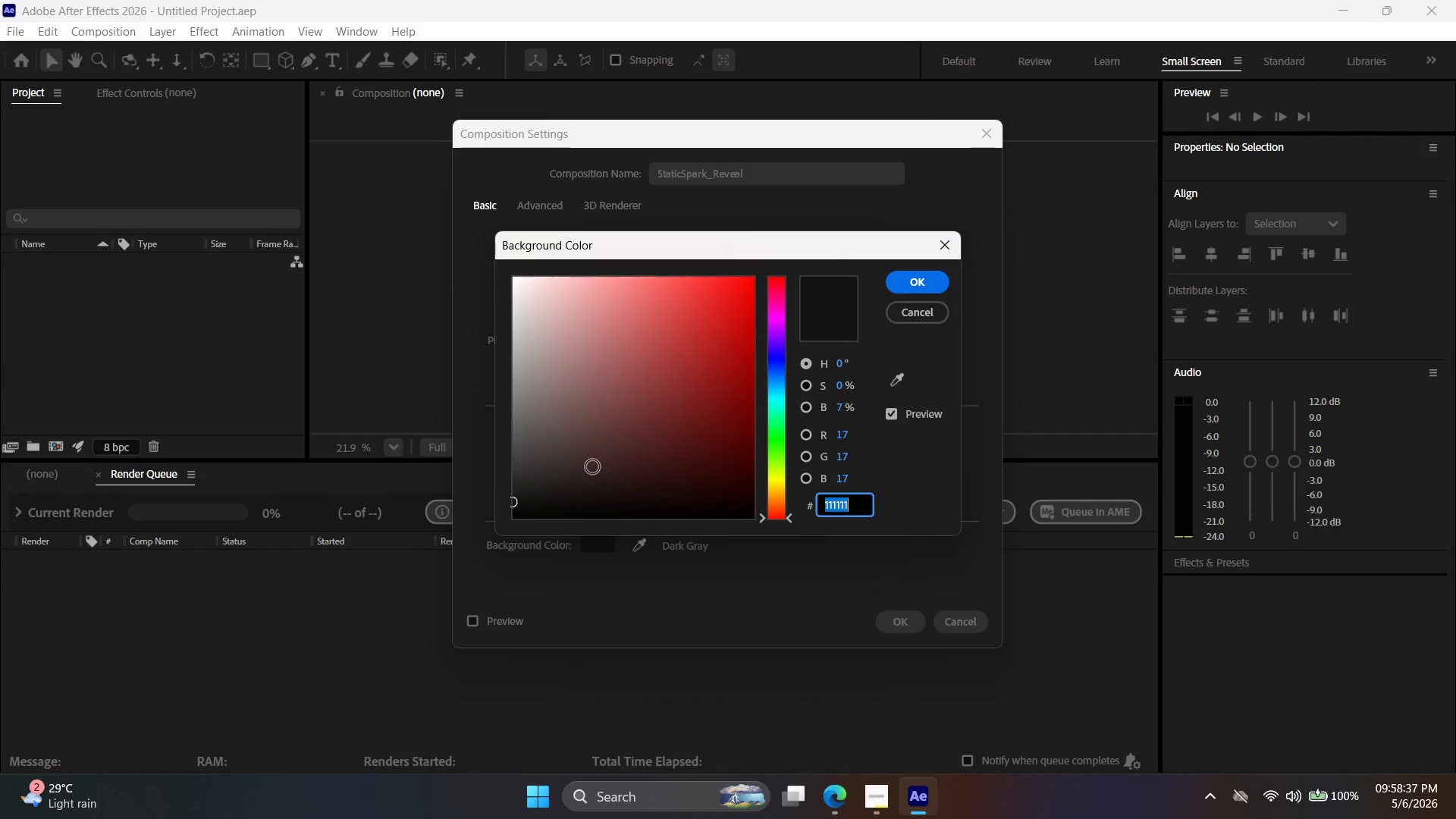 
left_click_drag(start_coordinate=[586, 469], to_coordinate=[438, 579])
 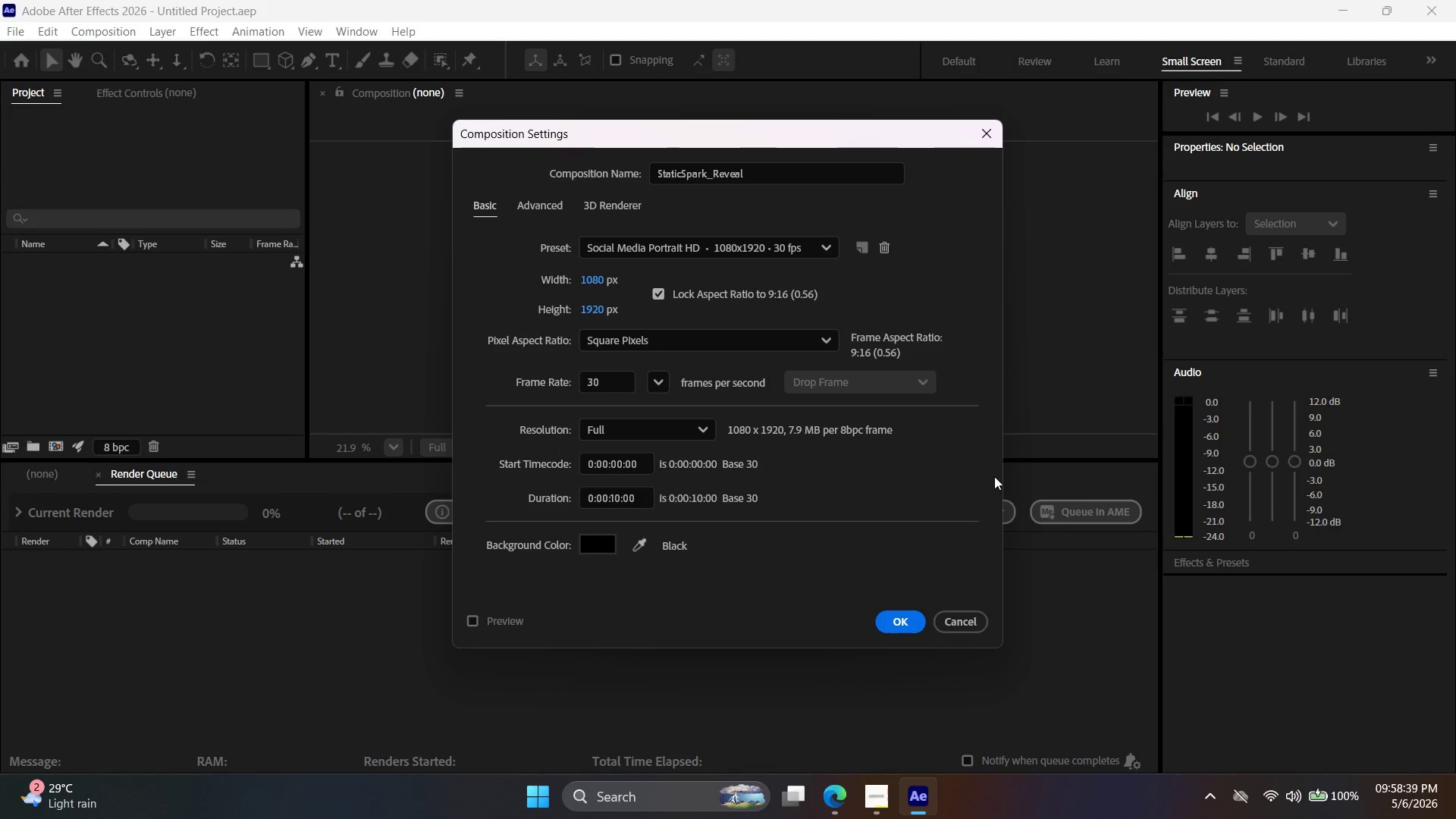 
left_click([892, 624])
 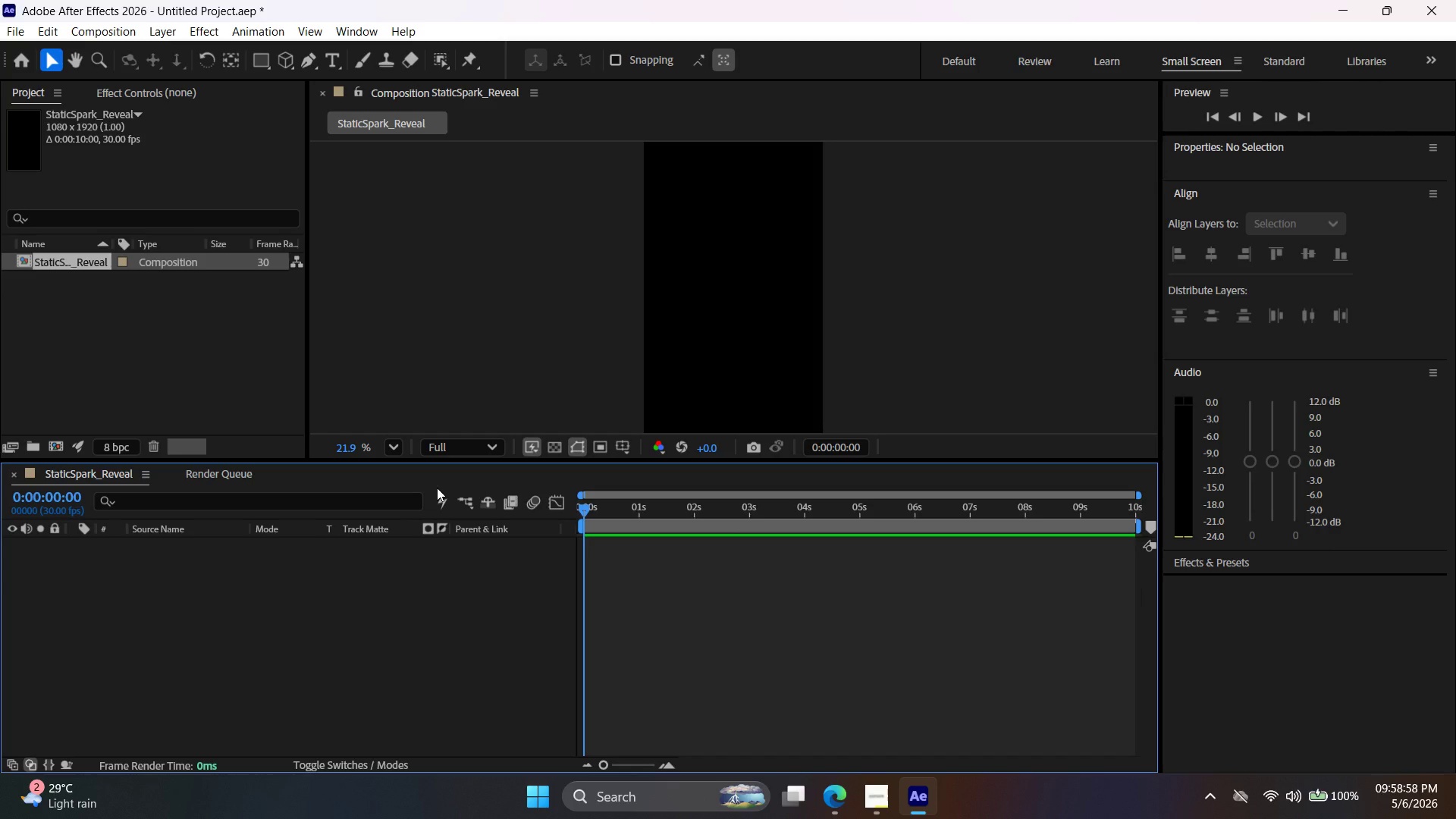 
wait(24.55)
 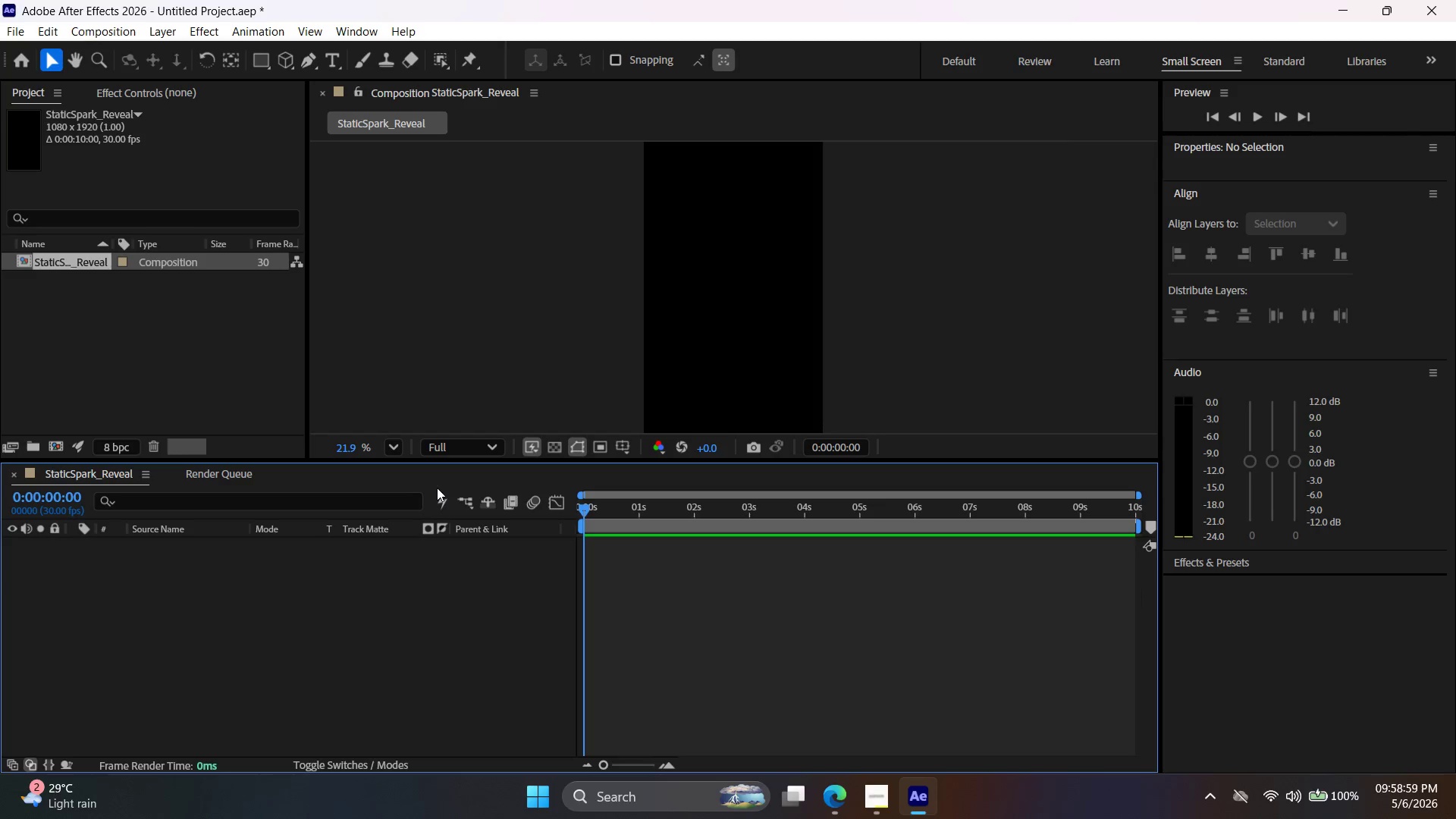 
key(Control+I)
 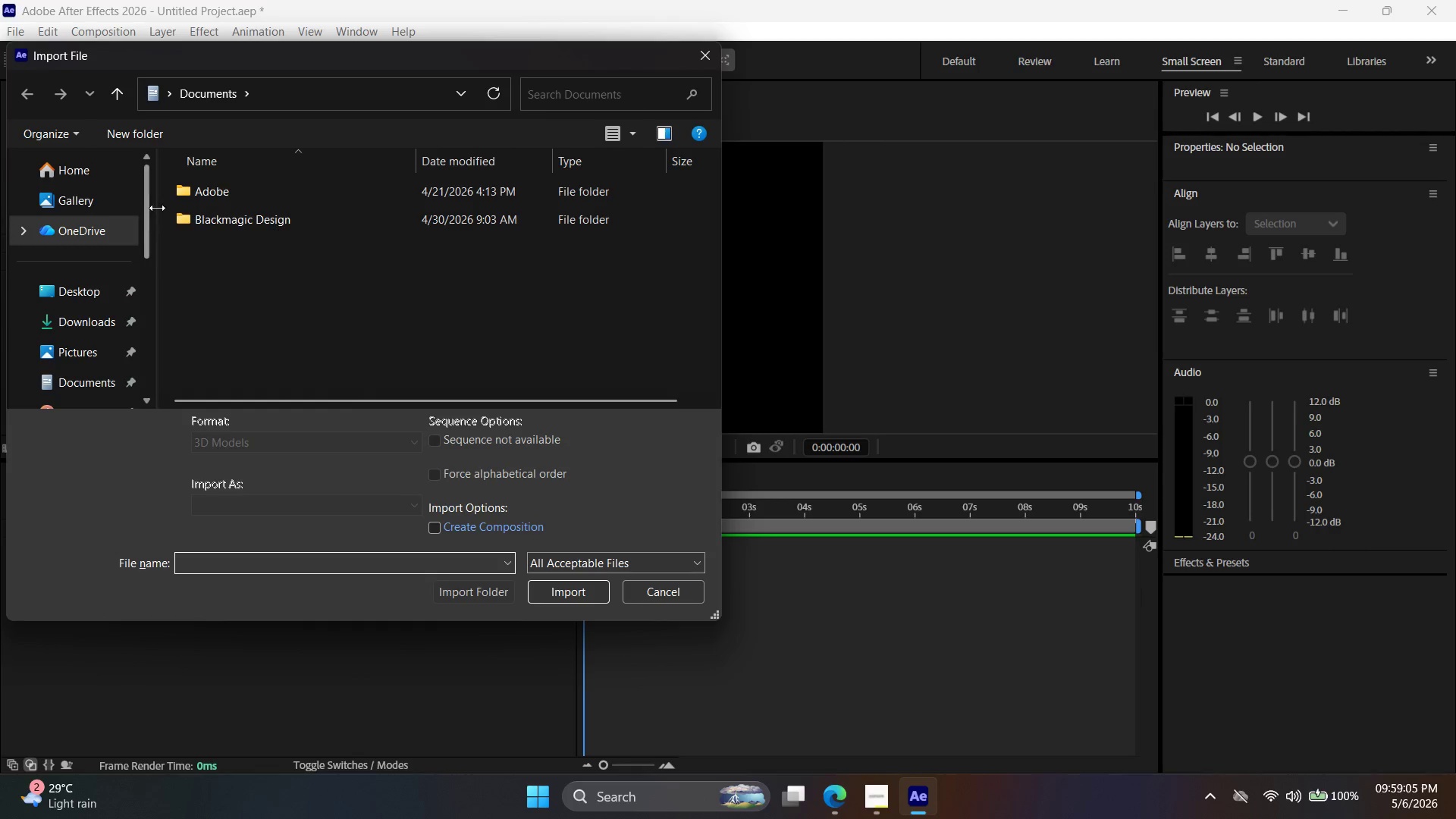 
left_click([86, 297])
 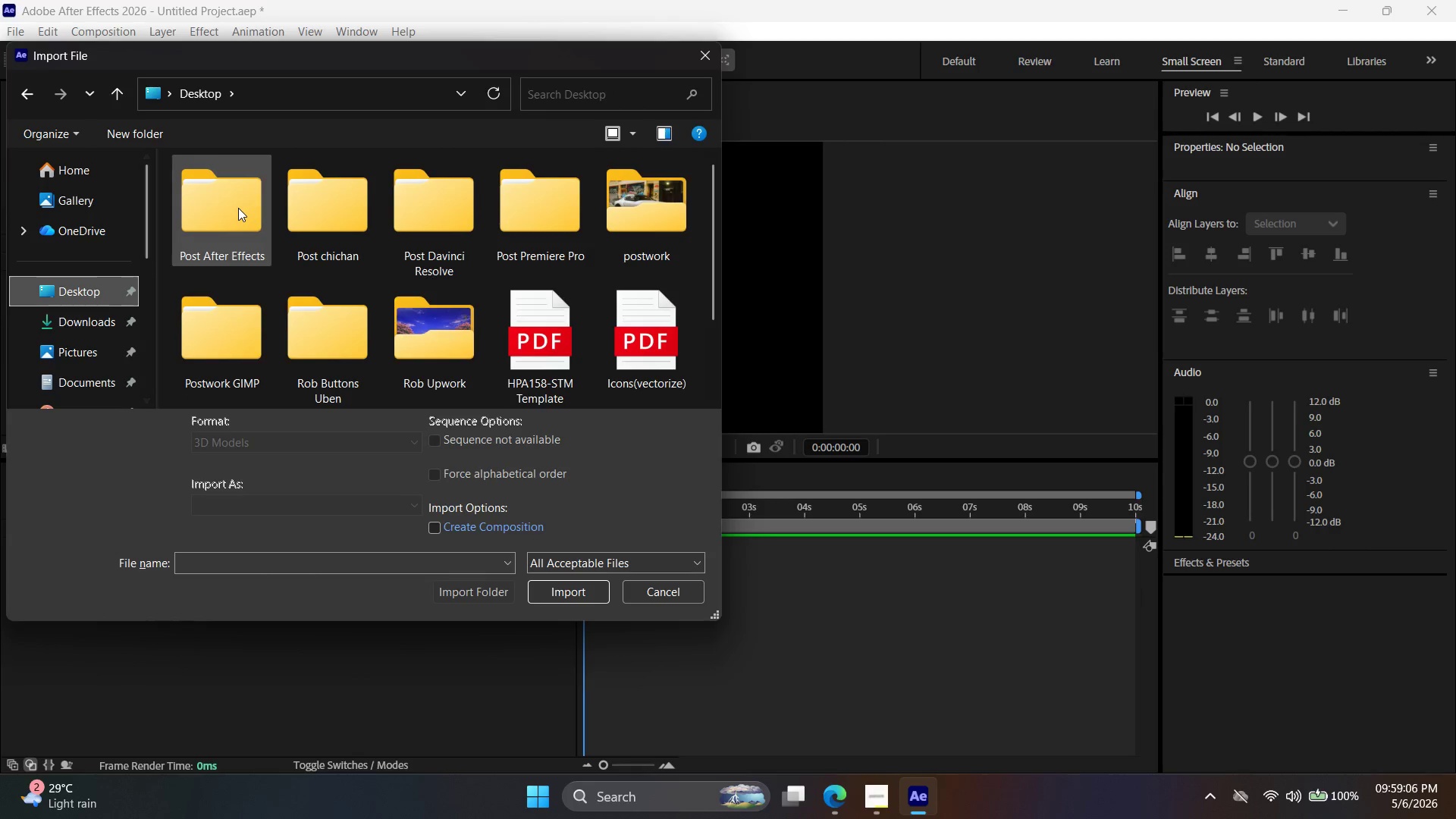 
double_click([238, 208])
 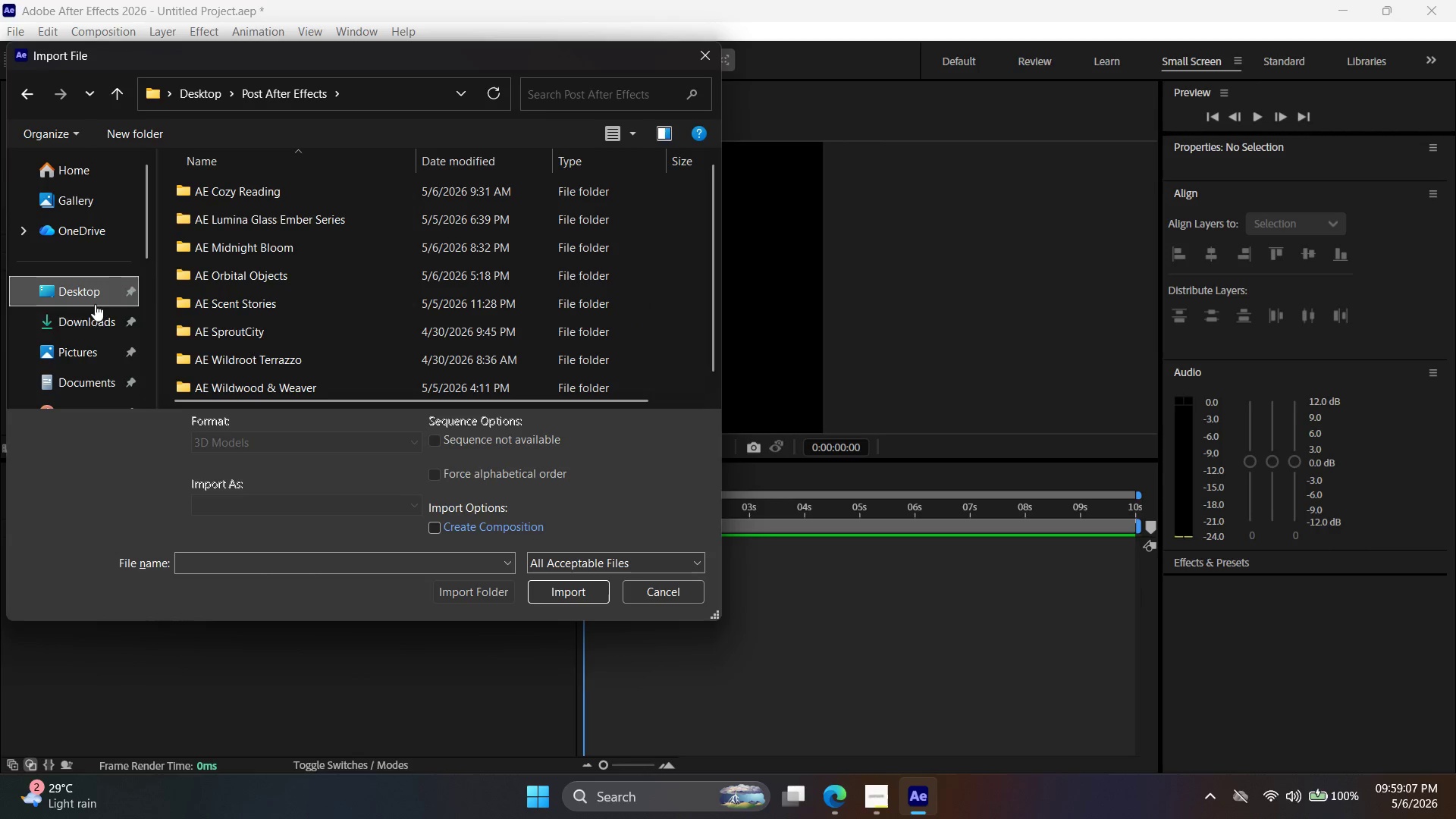 
left_click([89, 330])
 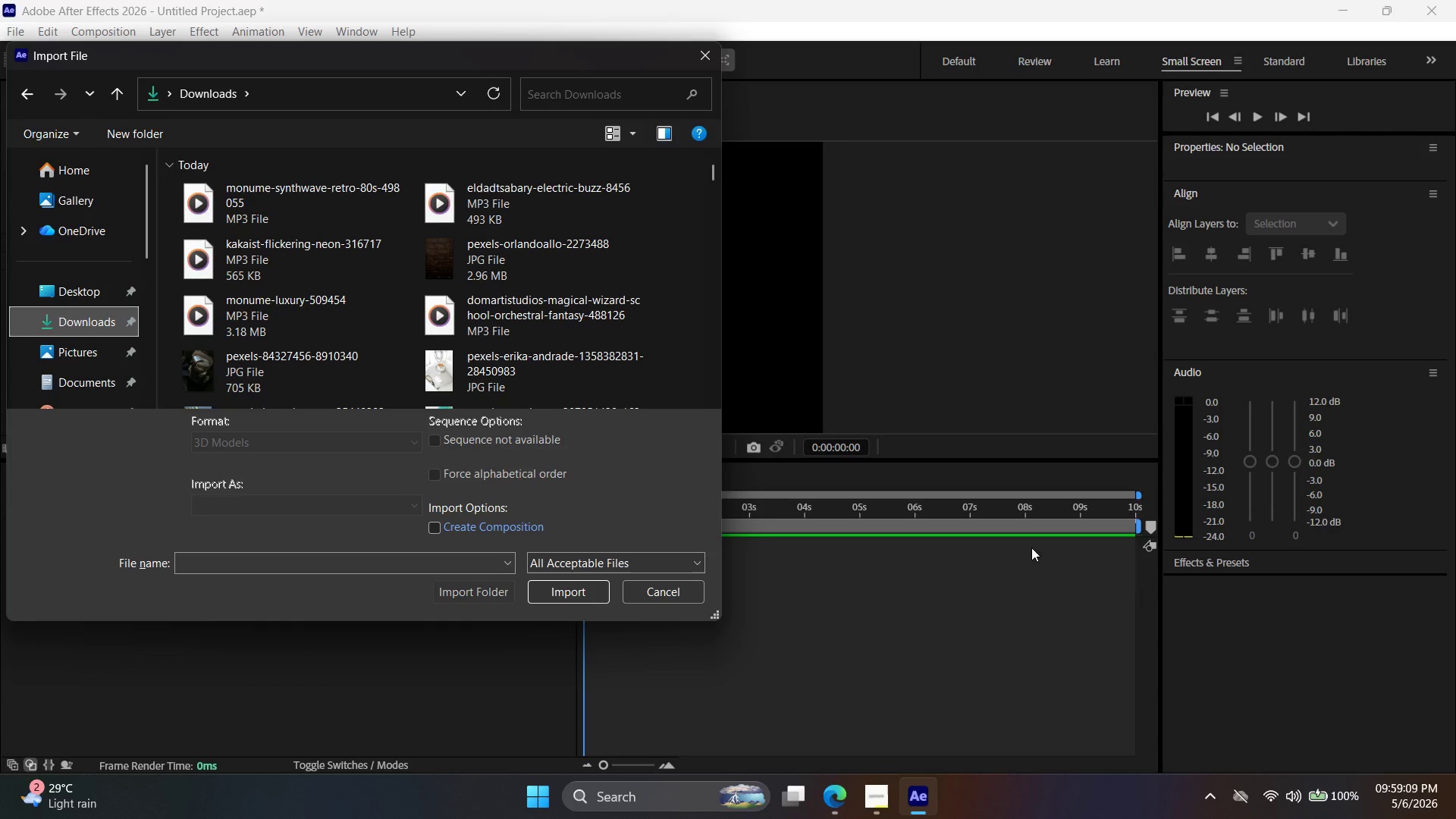 
left_click([1455, 818])
 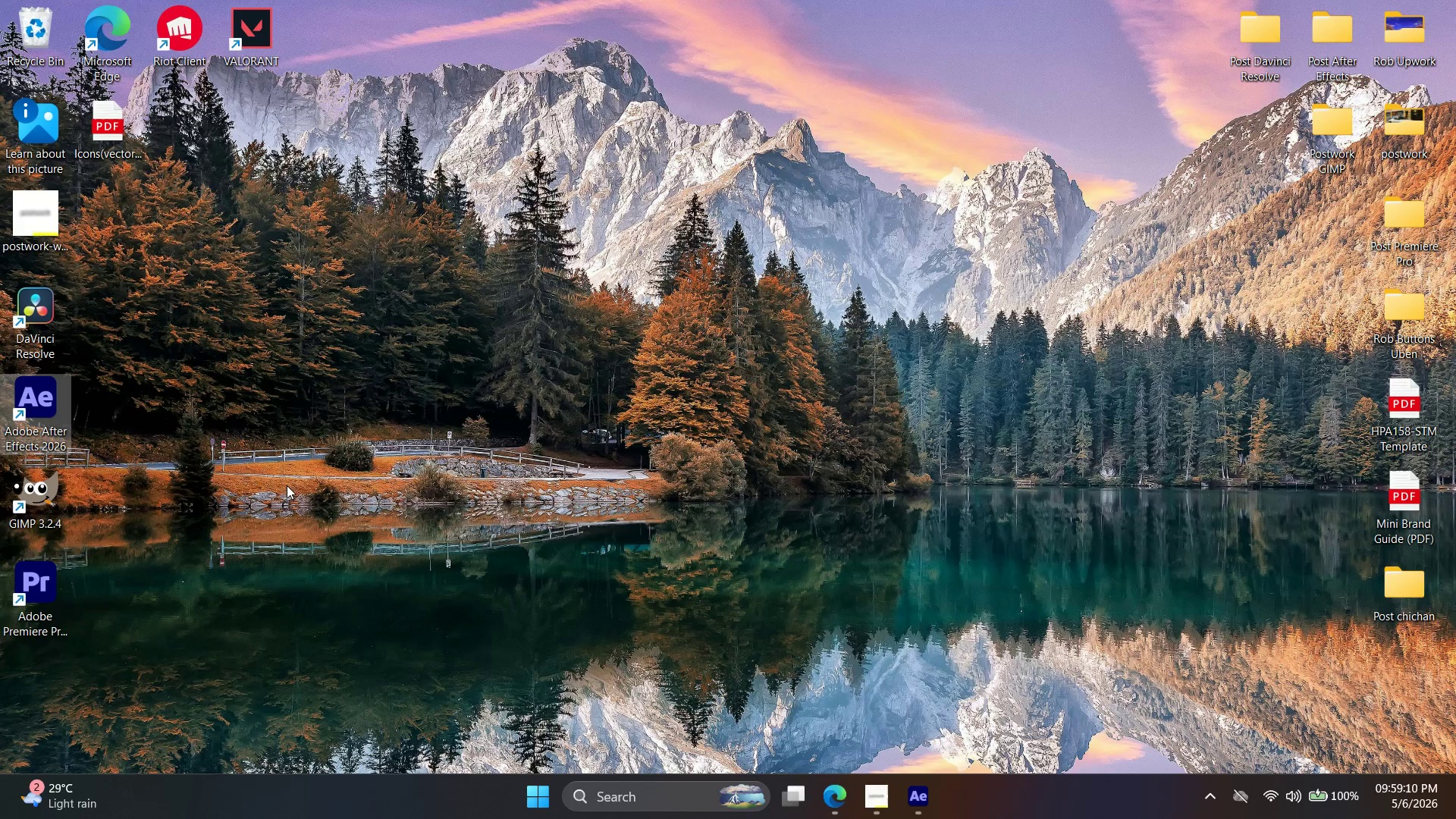 
right_click([266, 454])
 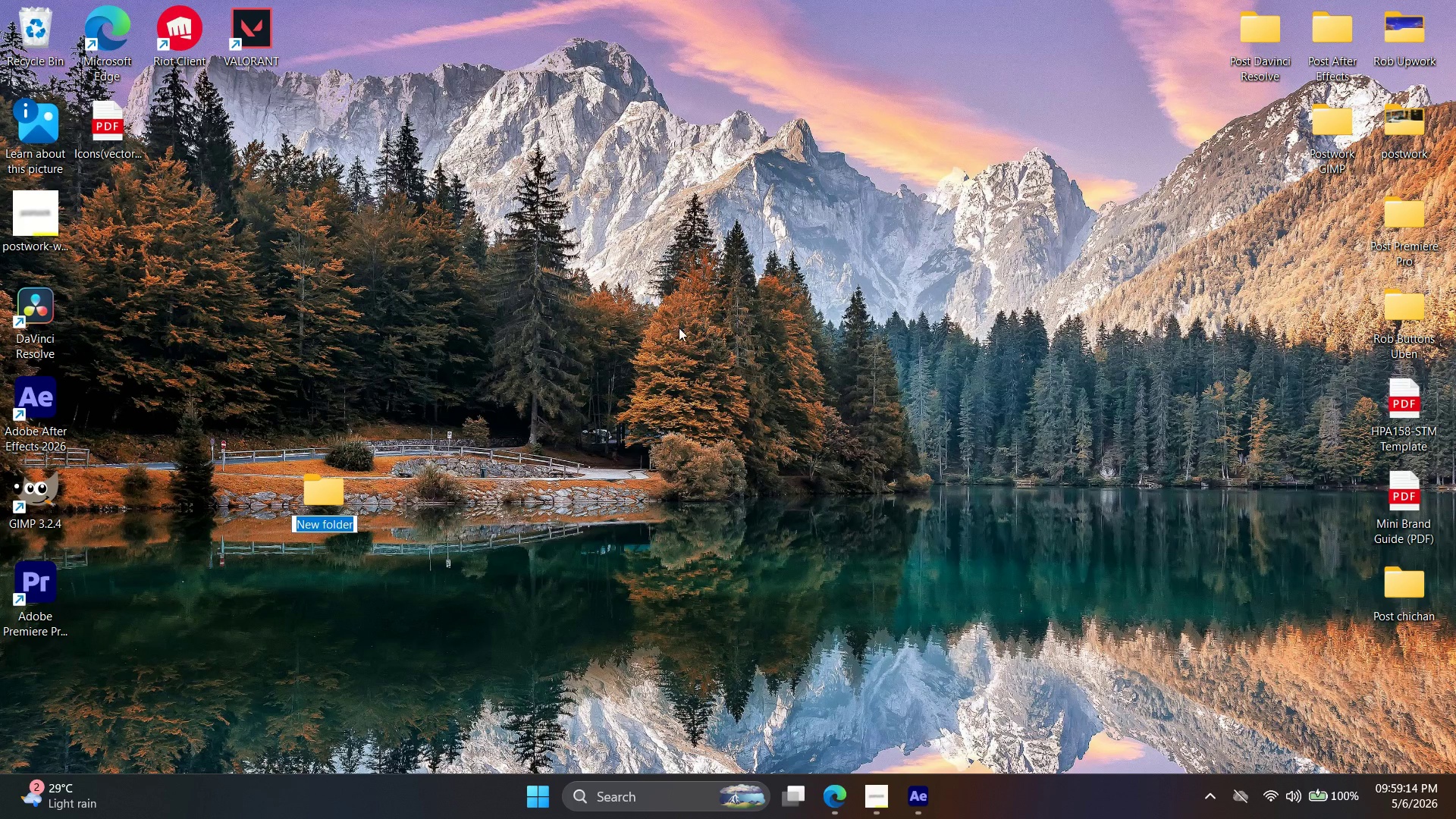 
wait(5.53)
 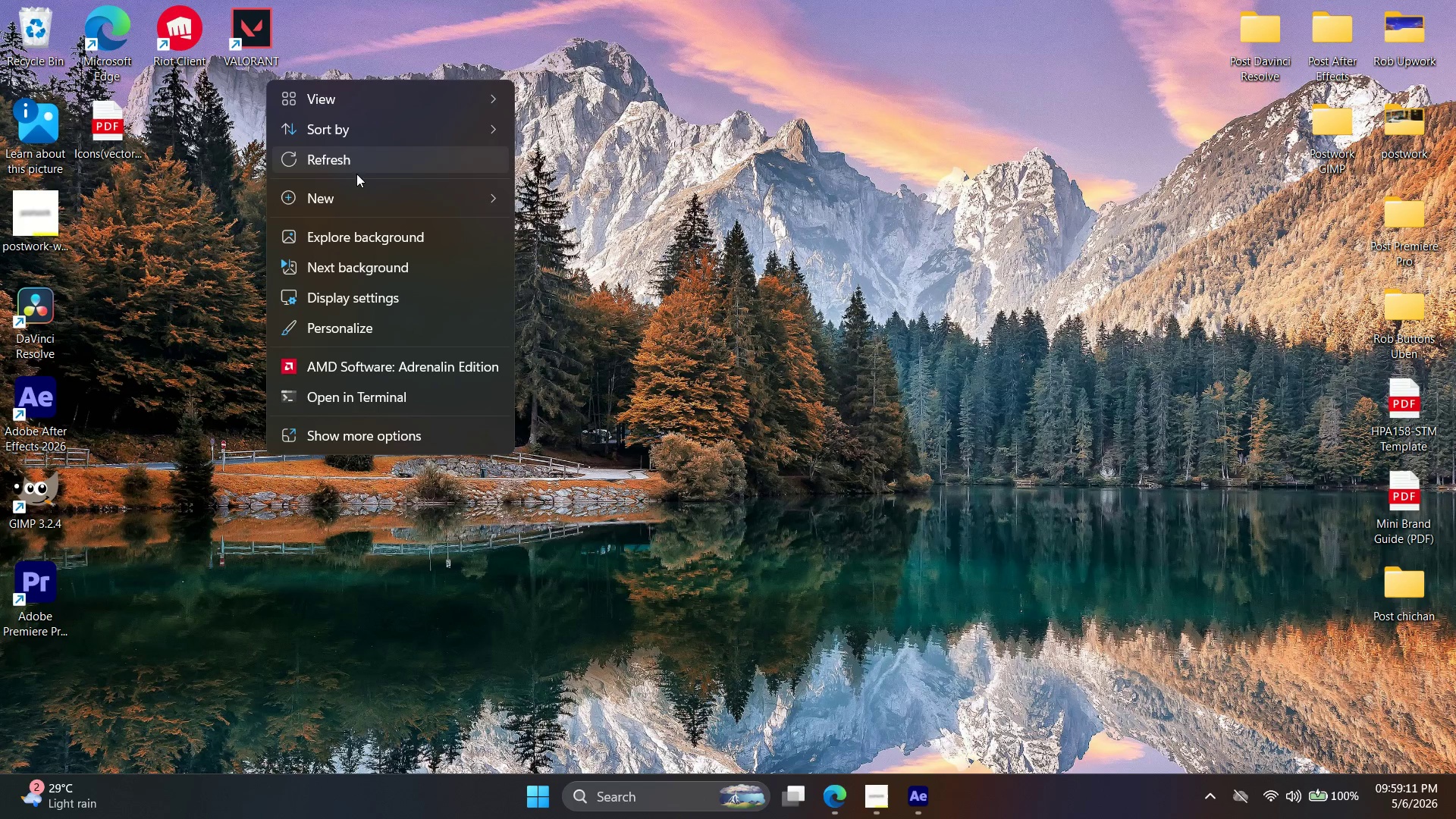 
type(AE)
 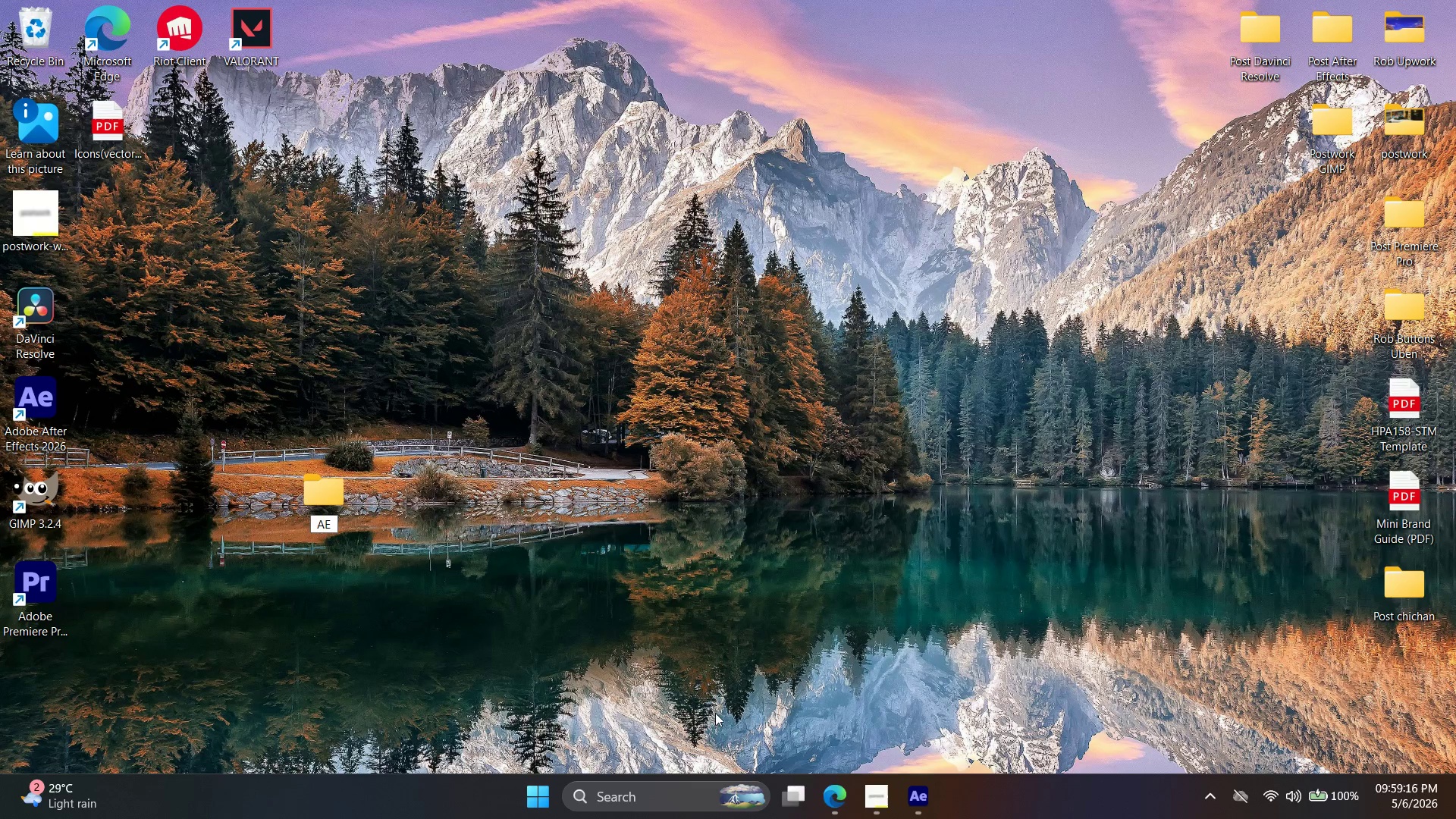 
left_click([762, 628])
 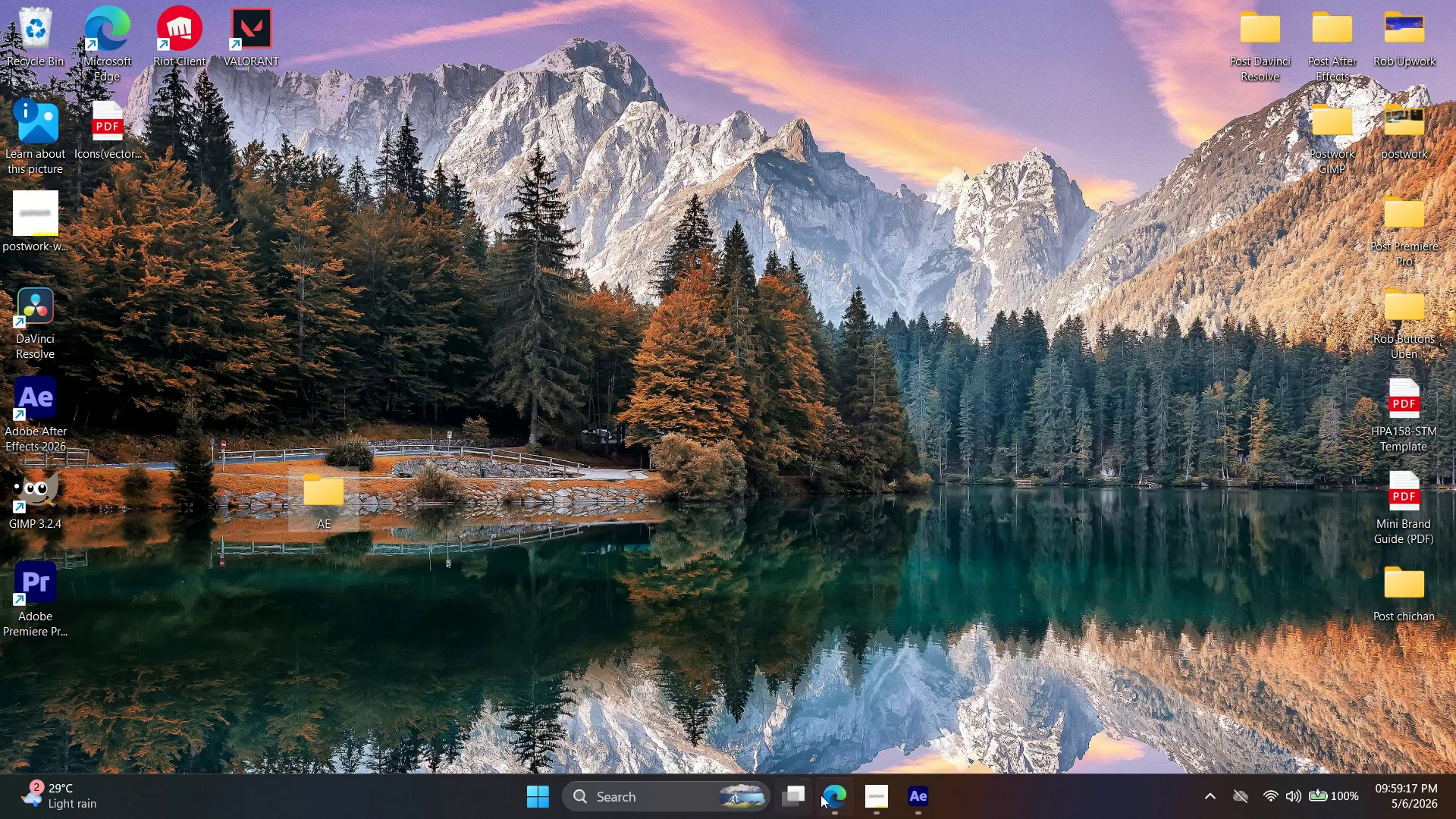 
left_click([841, 800])